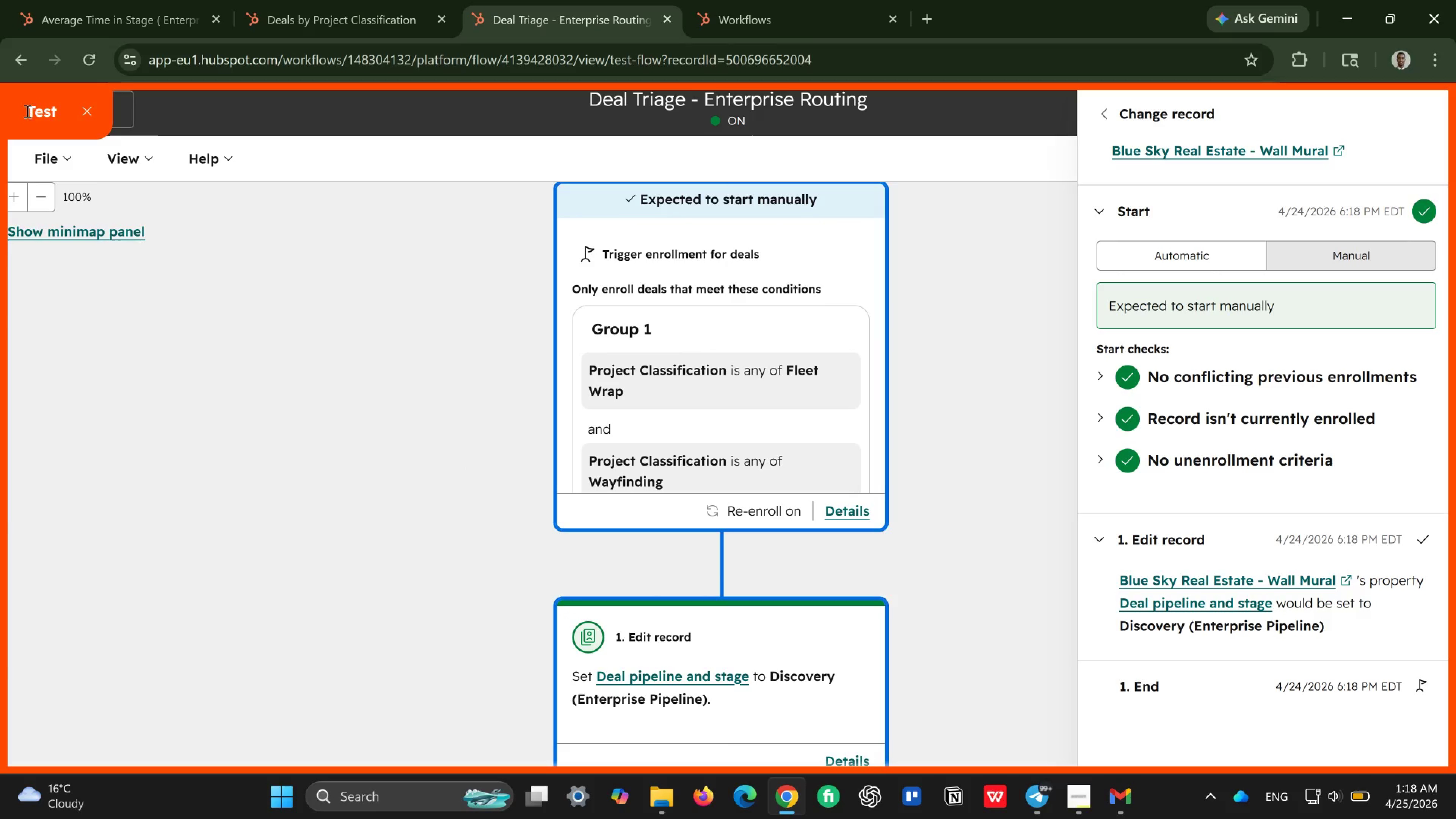 
left_click([28, 115])
 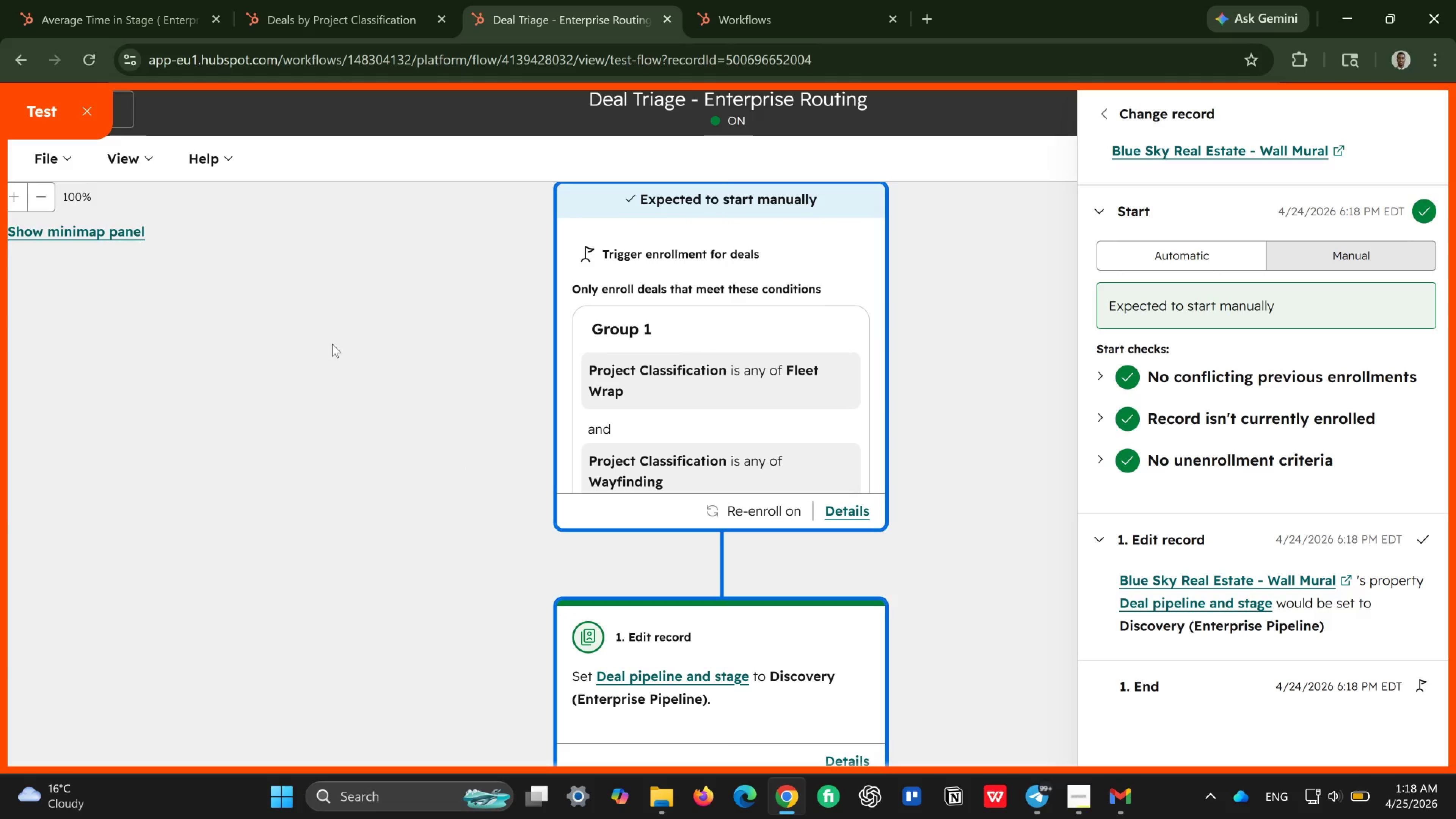 
scroll: coordinate [332, 344], scroll_direction: up, amount: 1.0
 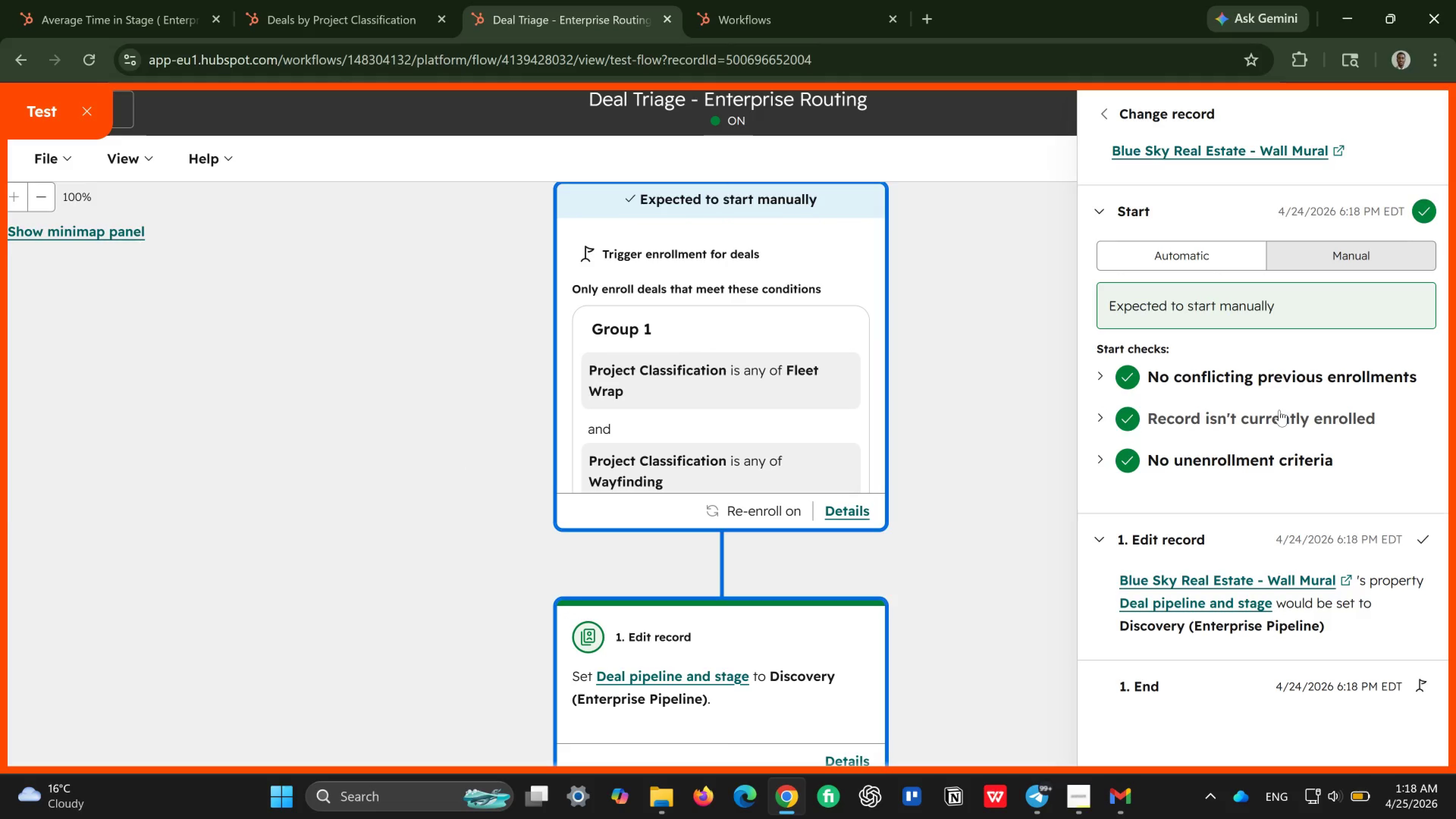 
scroll: coordinate [1279, 410], scroll_direction: down, amount: 1.0
 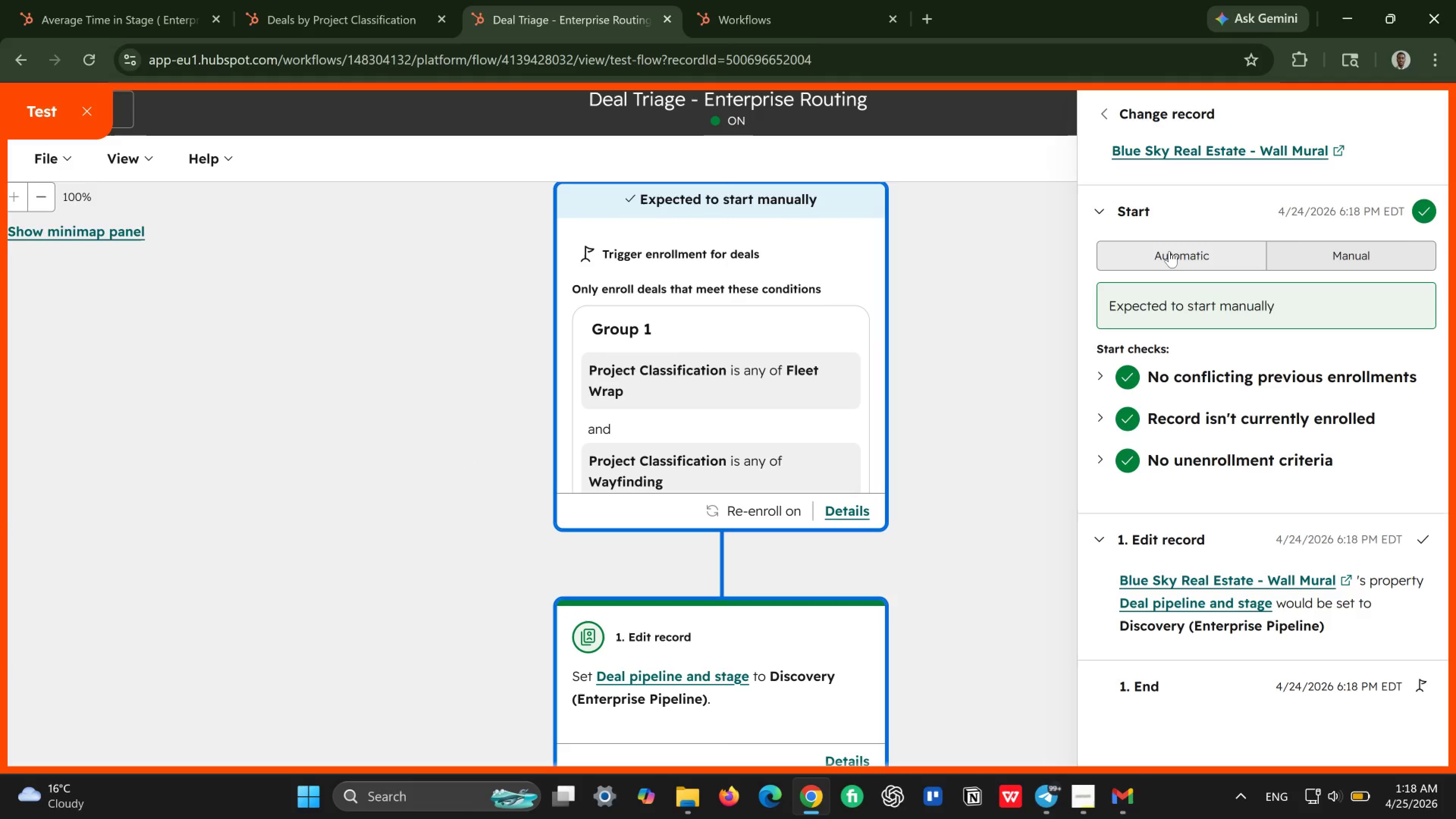 
left_click([1169, 251])
 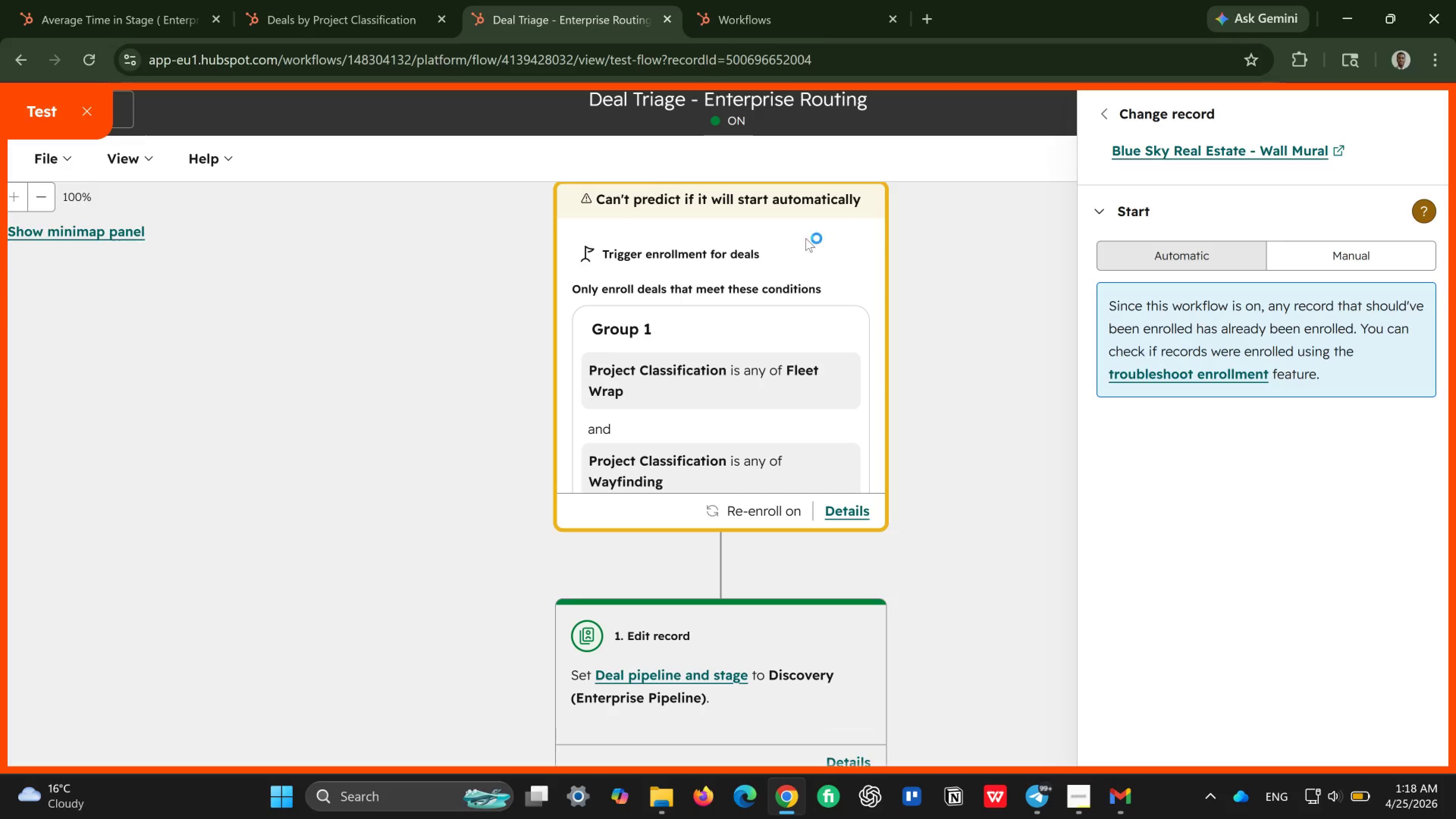 
wait(8.37)
 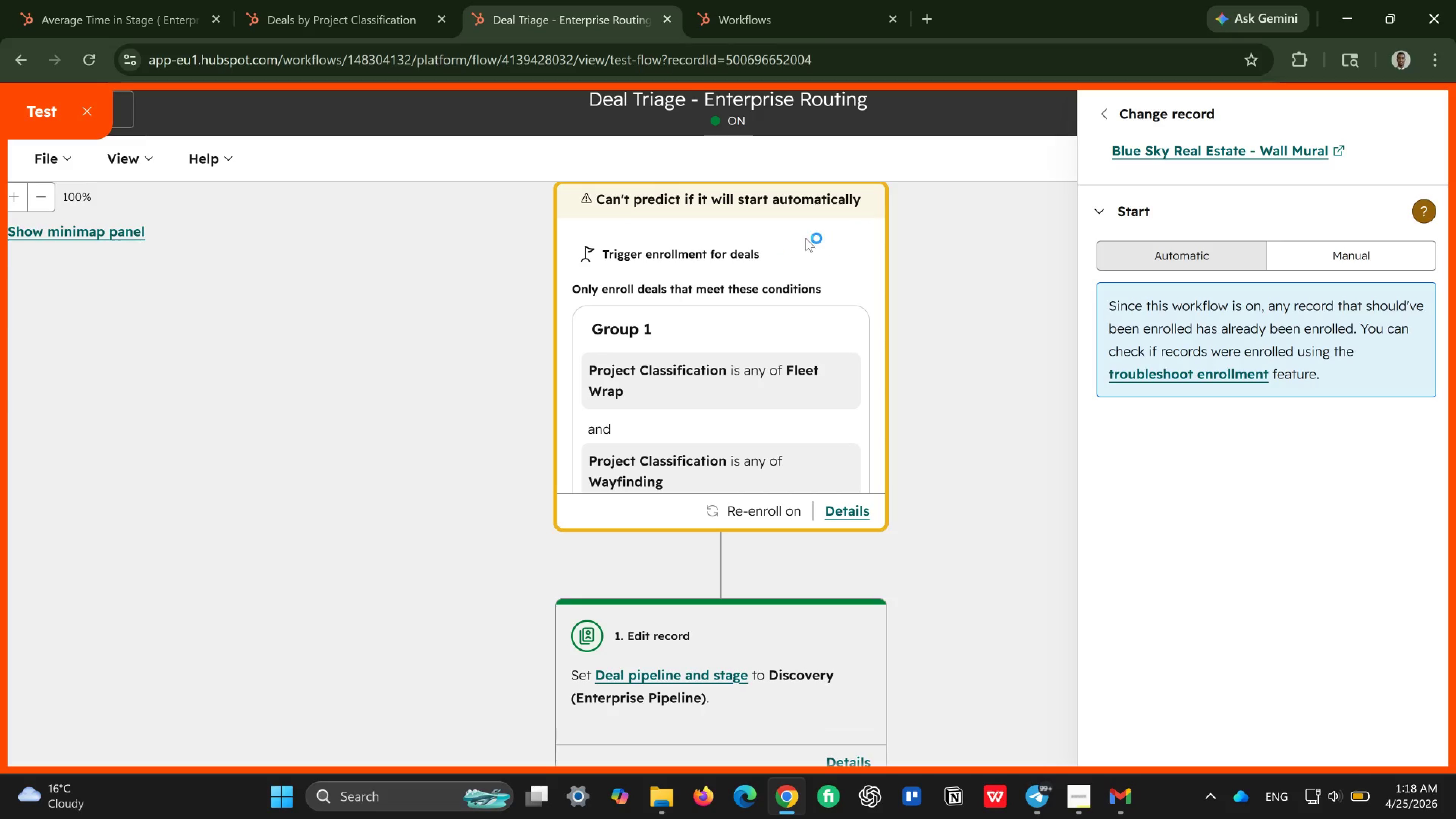 
left_click([1356, 265])
 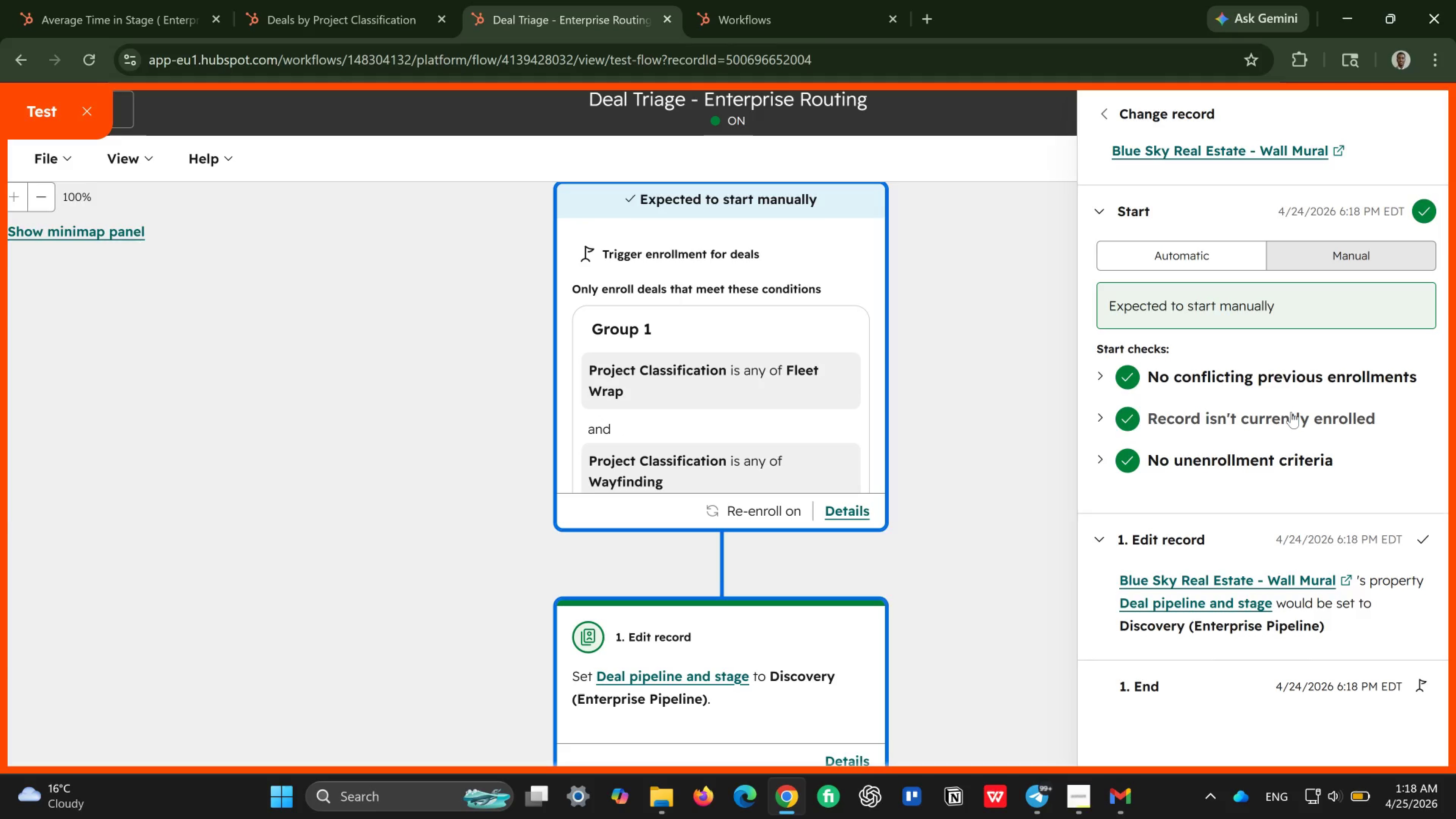 
scroll: coordinate [1276, 398], scroll_direction: down, amount: 4.0
 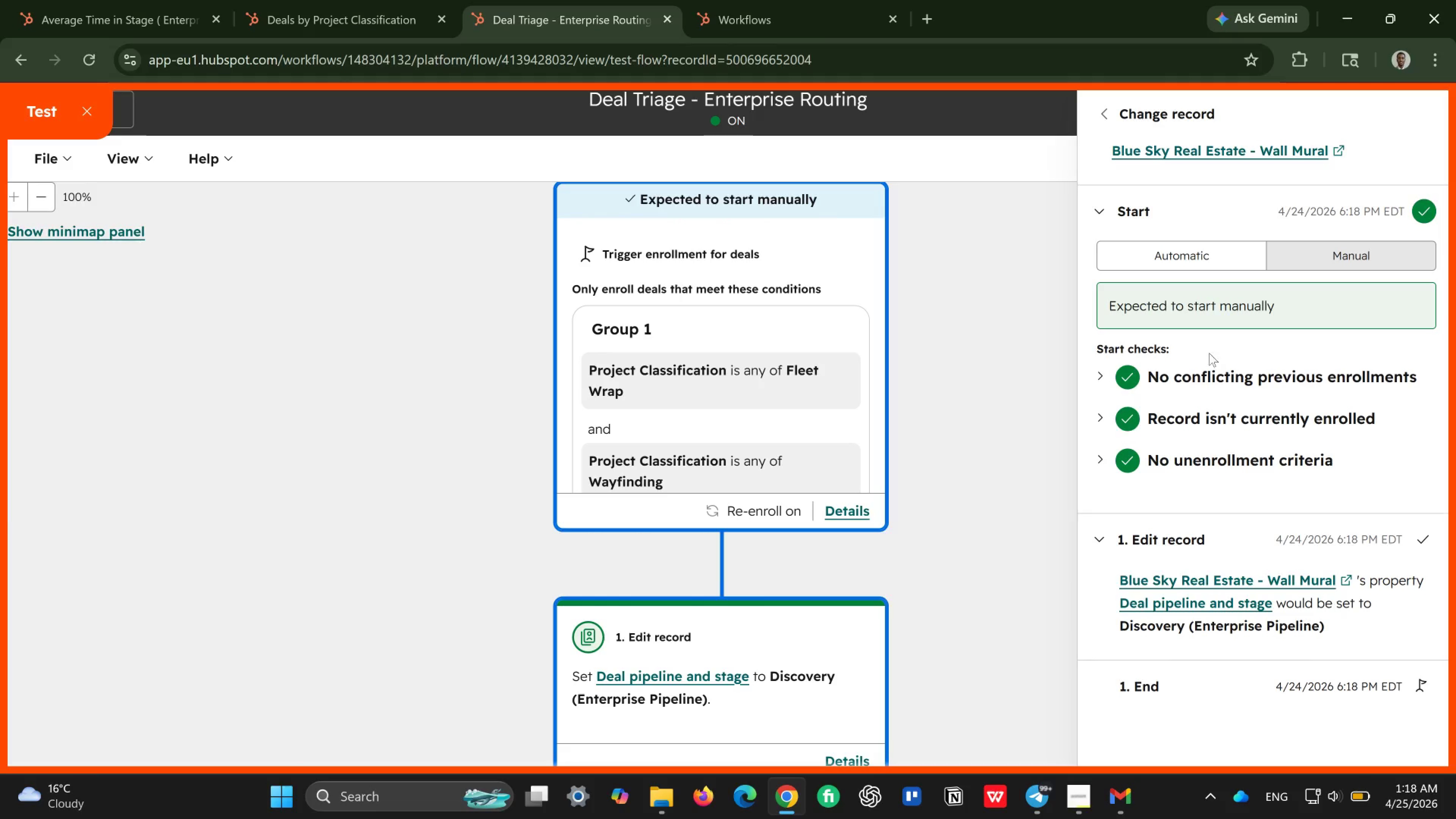 
left_click([1189, 386])
 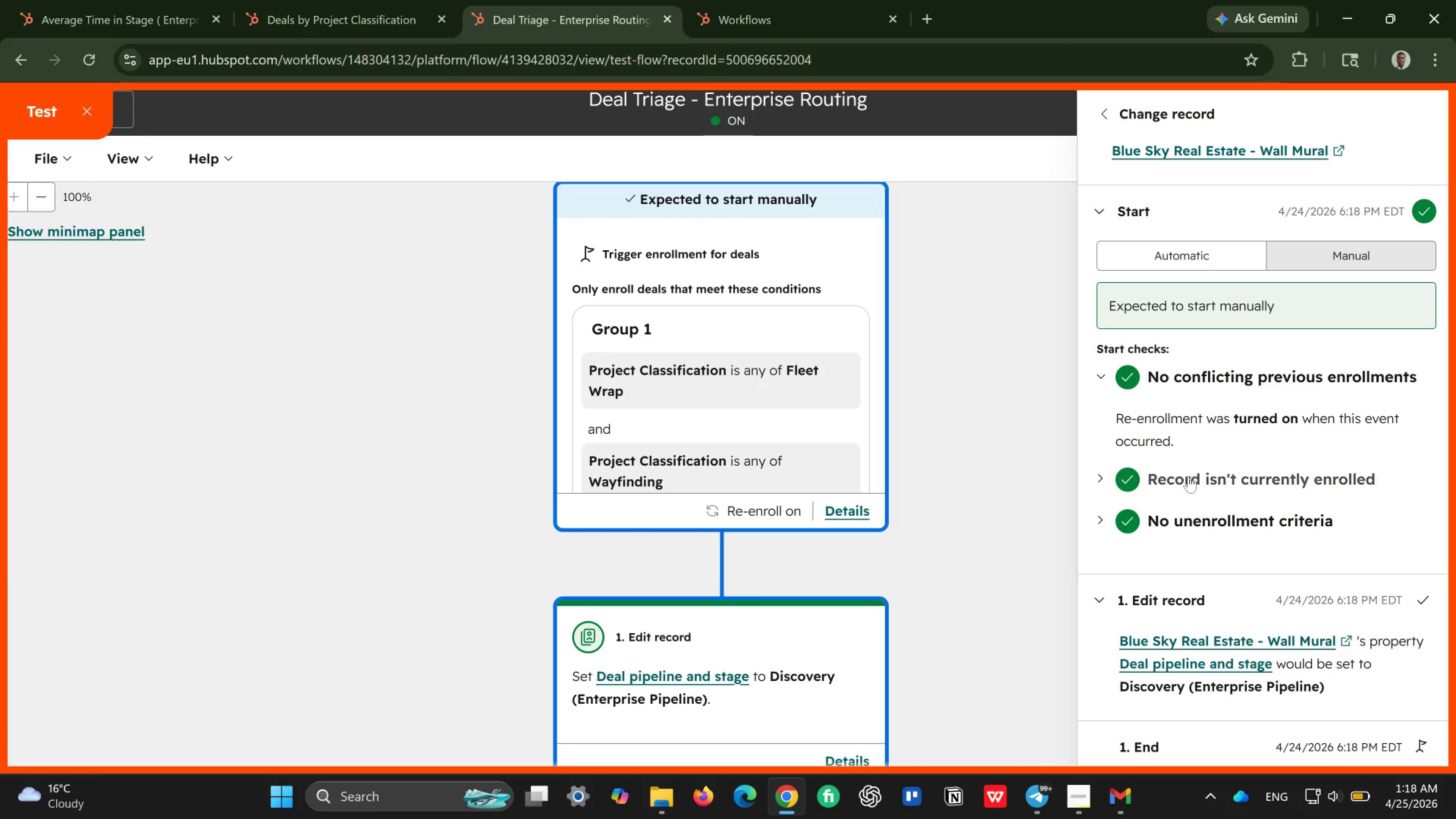 
left_click([1188, 476])
 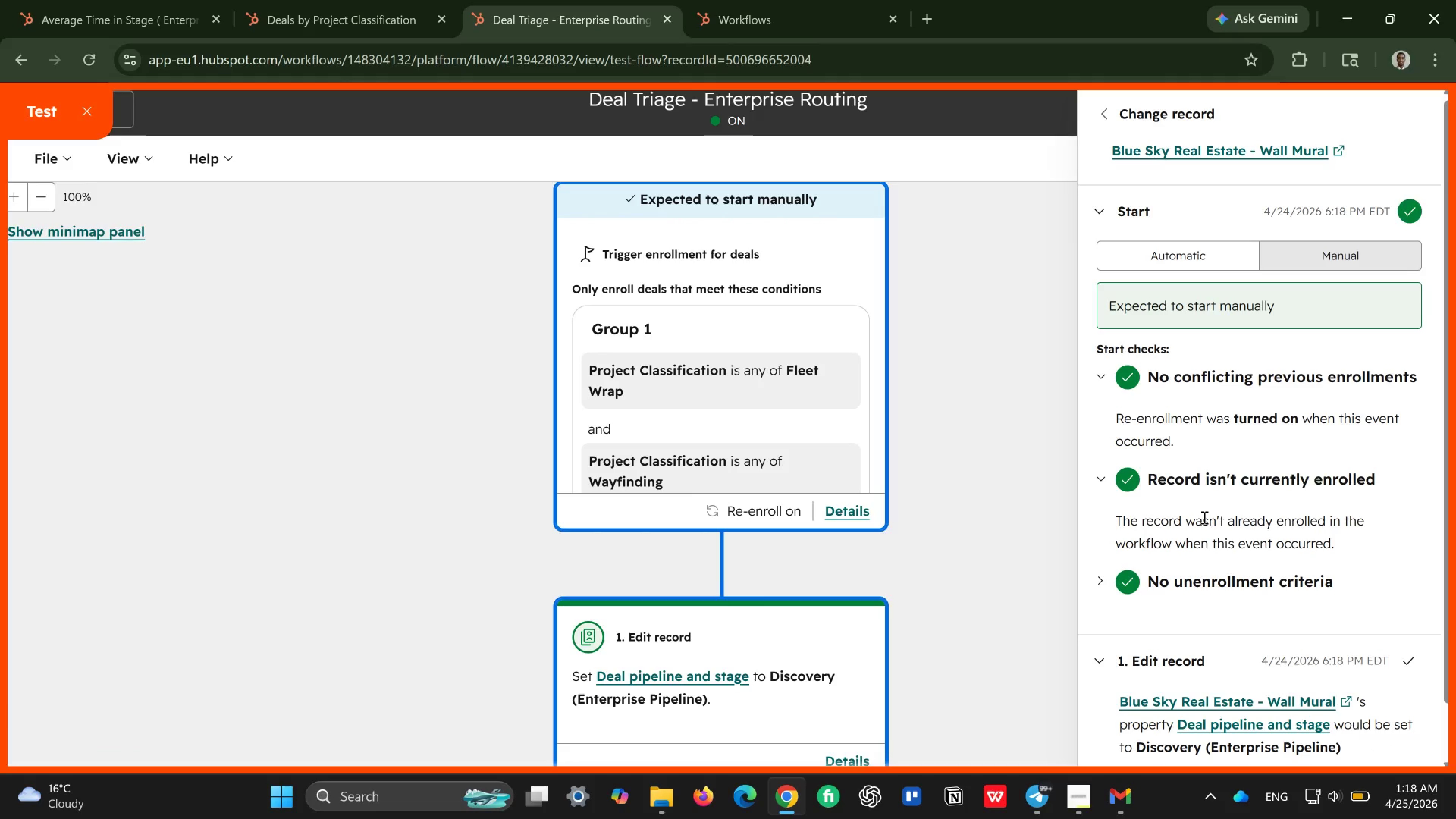 
scroll: coordinate [1203, 517], scroll_direction: down, amount: 2.0
 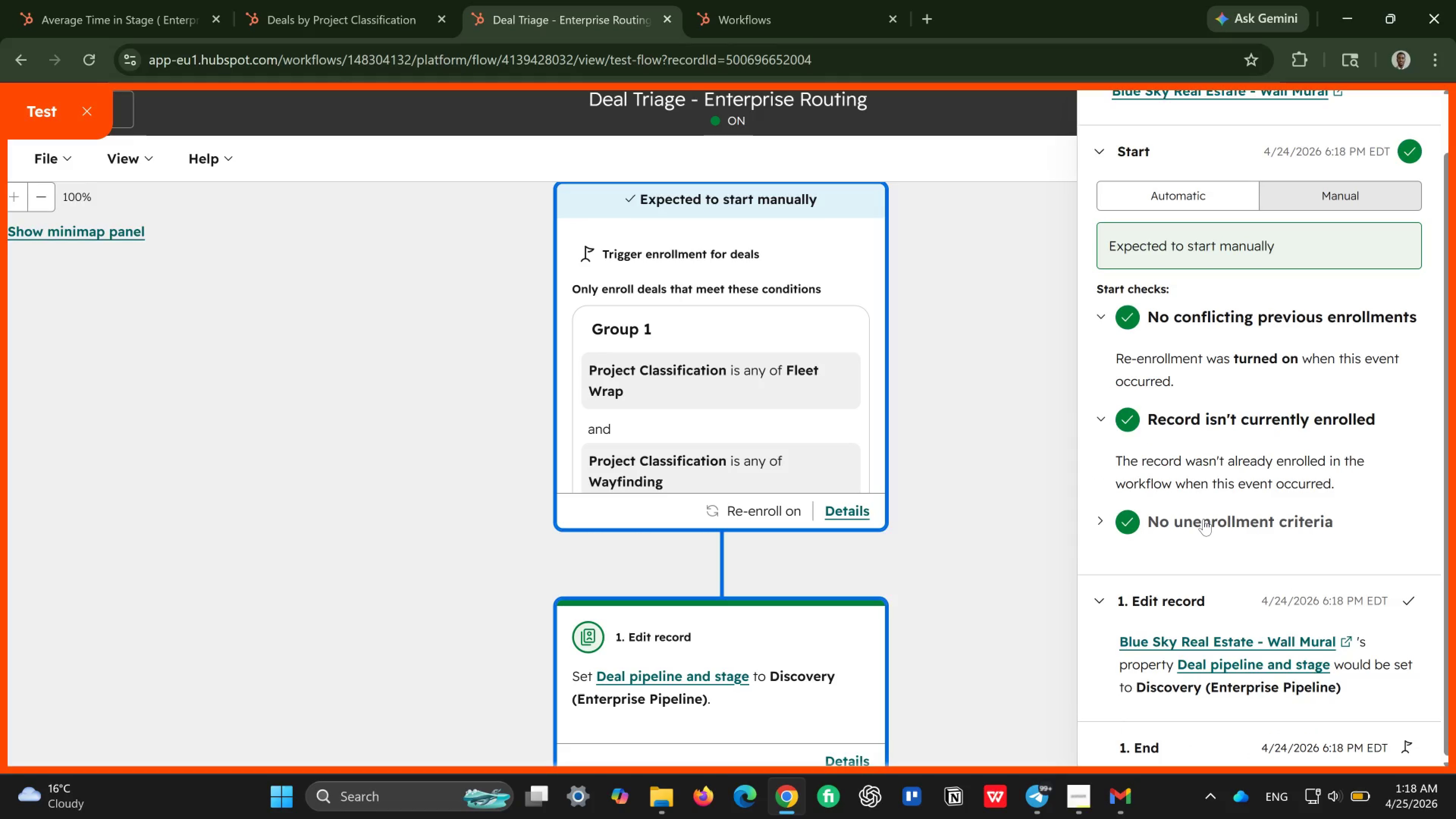 
left_click([1203, 519])
 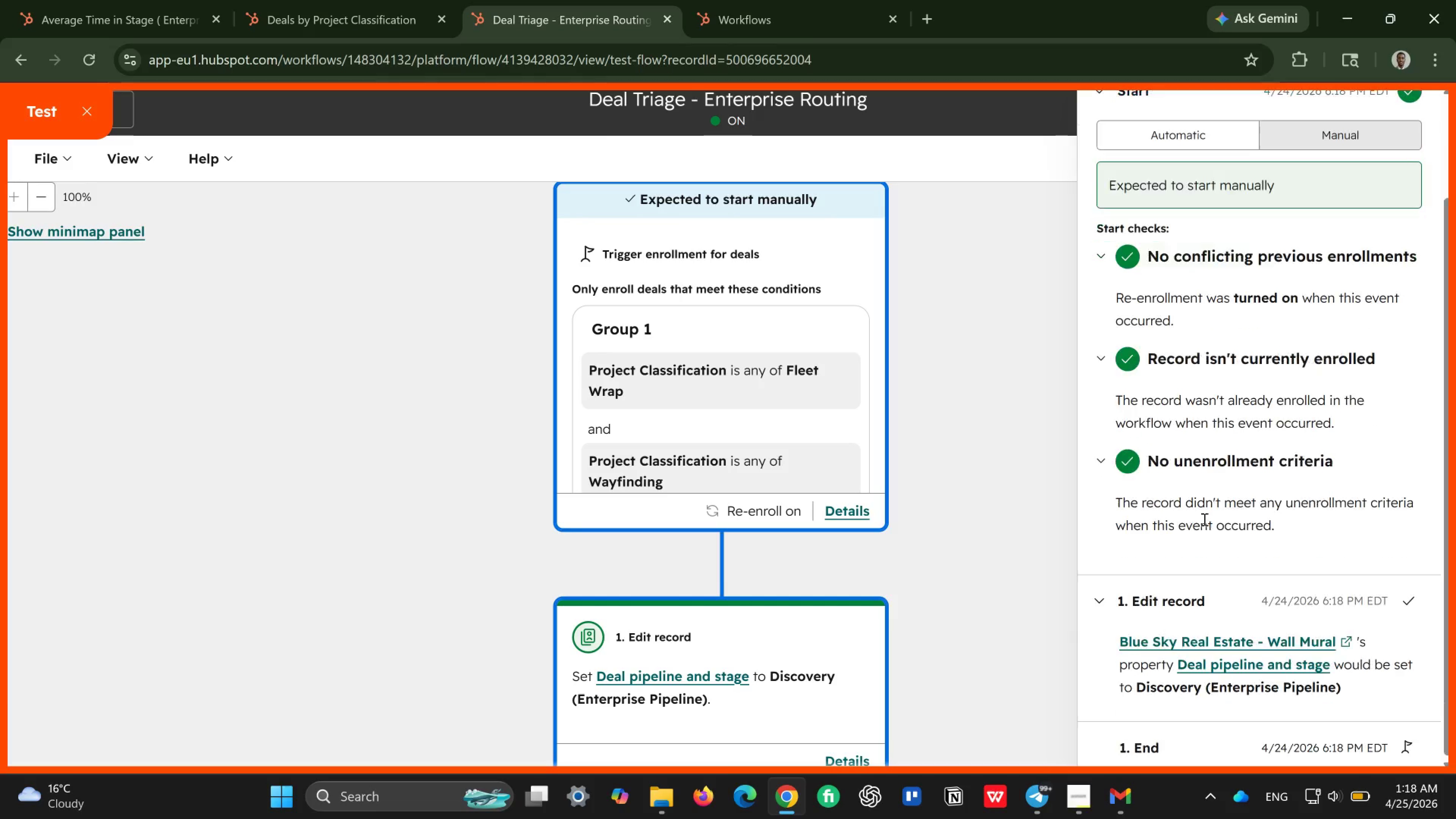 
scroll: coordinate [1268, 697], scroll_direction: down, amount: 11.0
 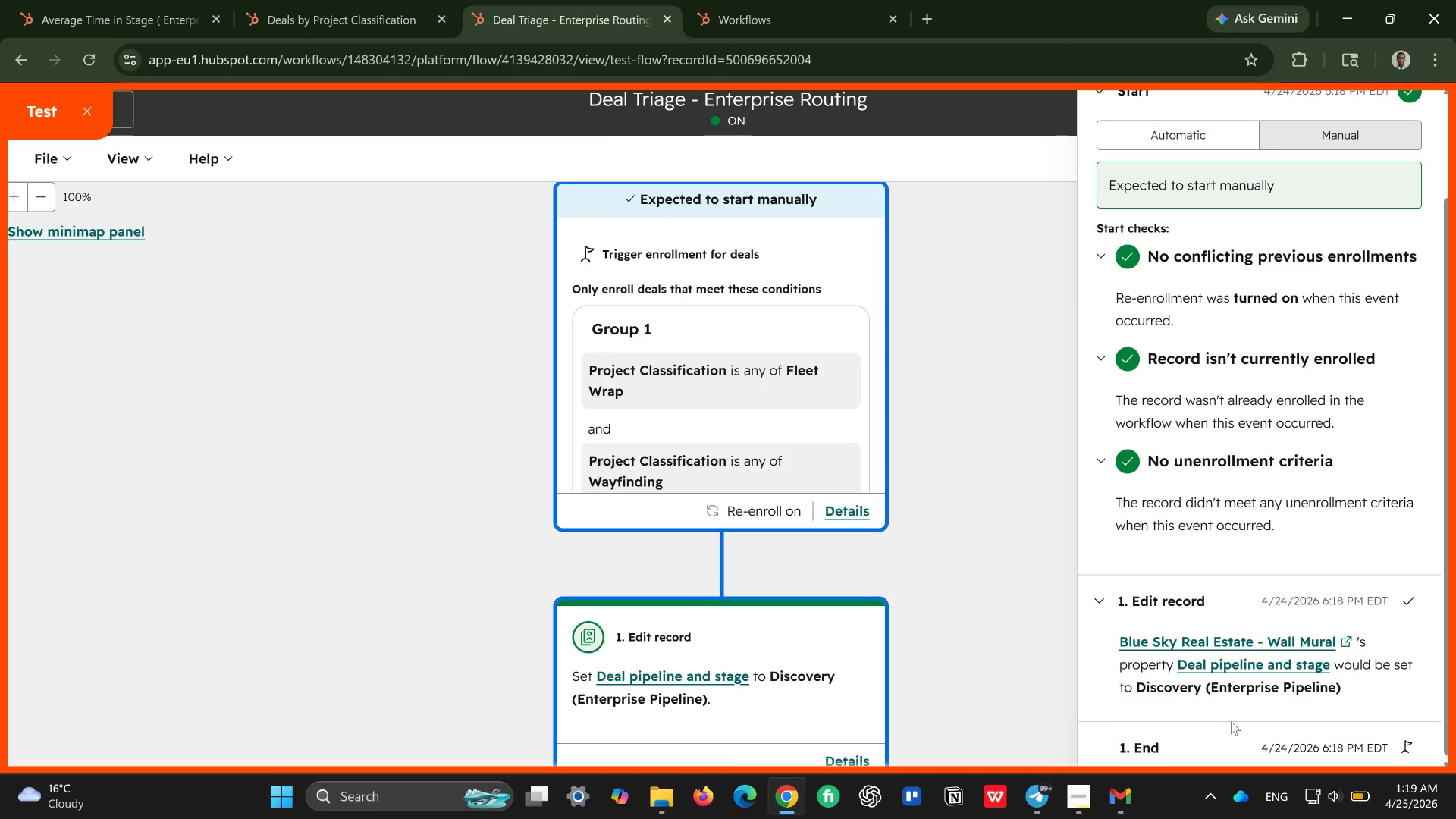 
scroll: coordinate [1226, 666], scroll_direction: up, amount: 4.0
 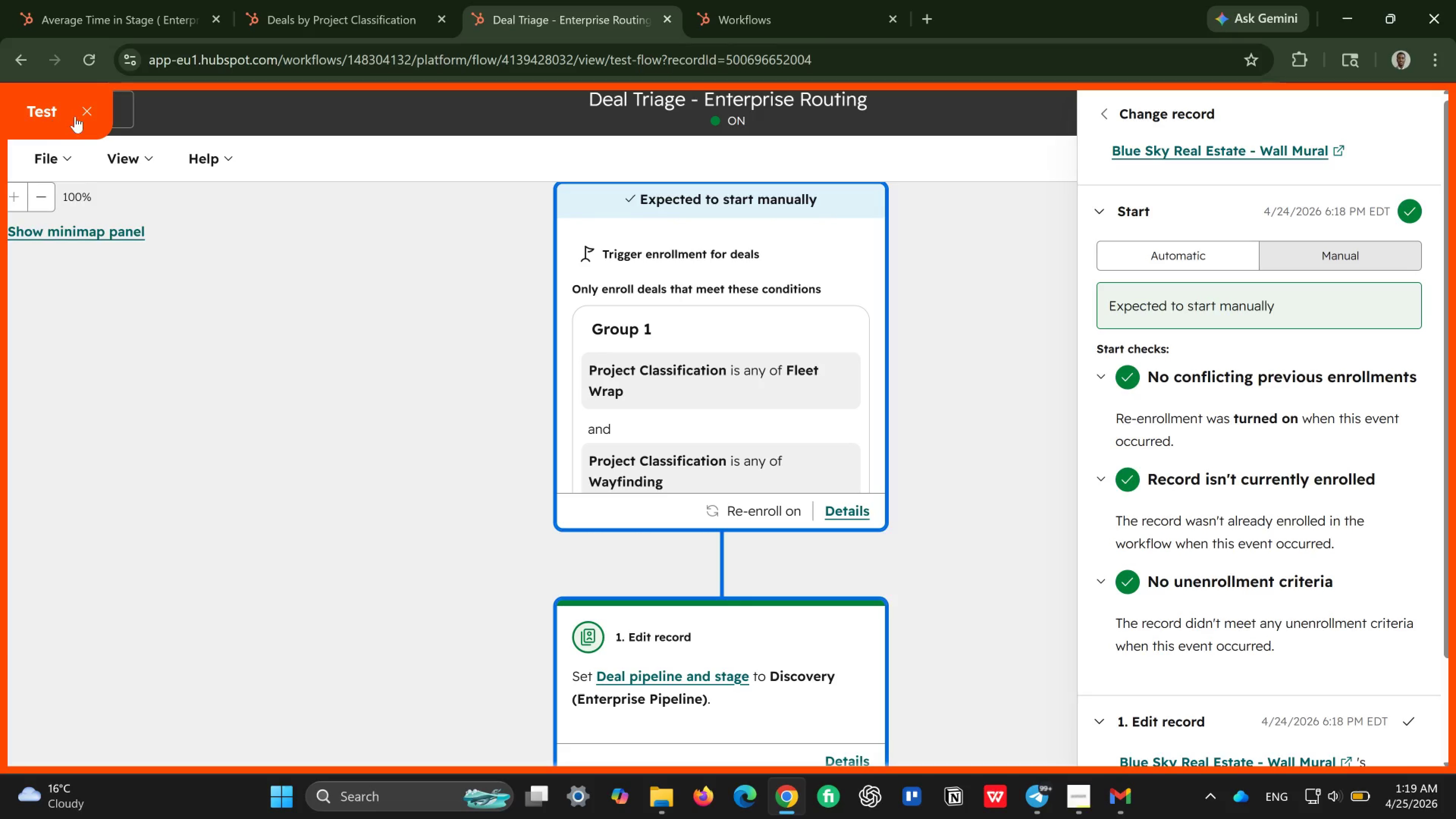 
left_click([86, 114])
 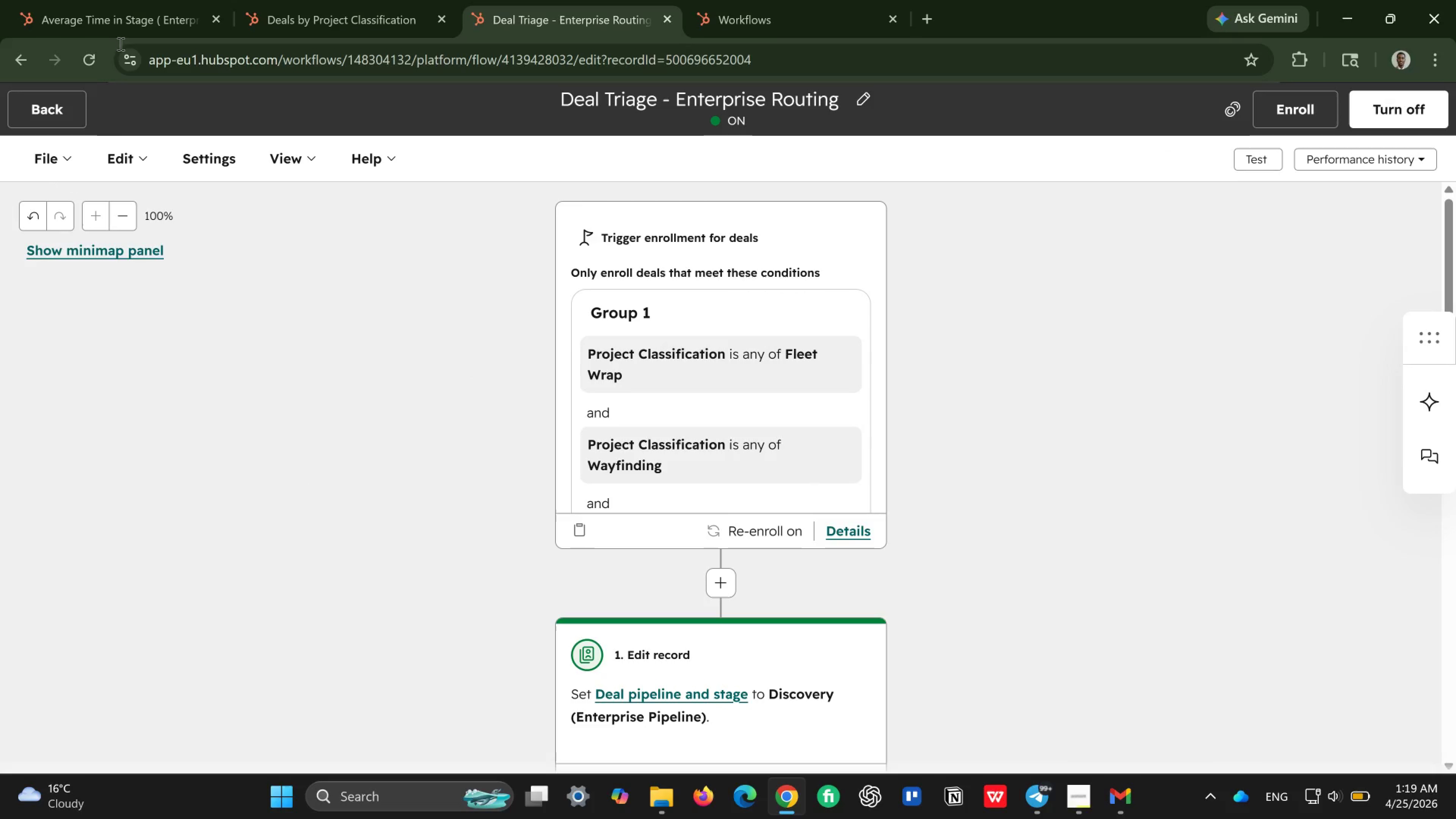 
left_click([51, 116])
 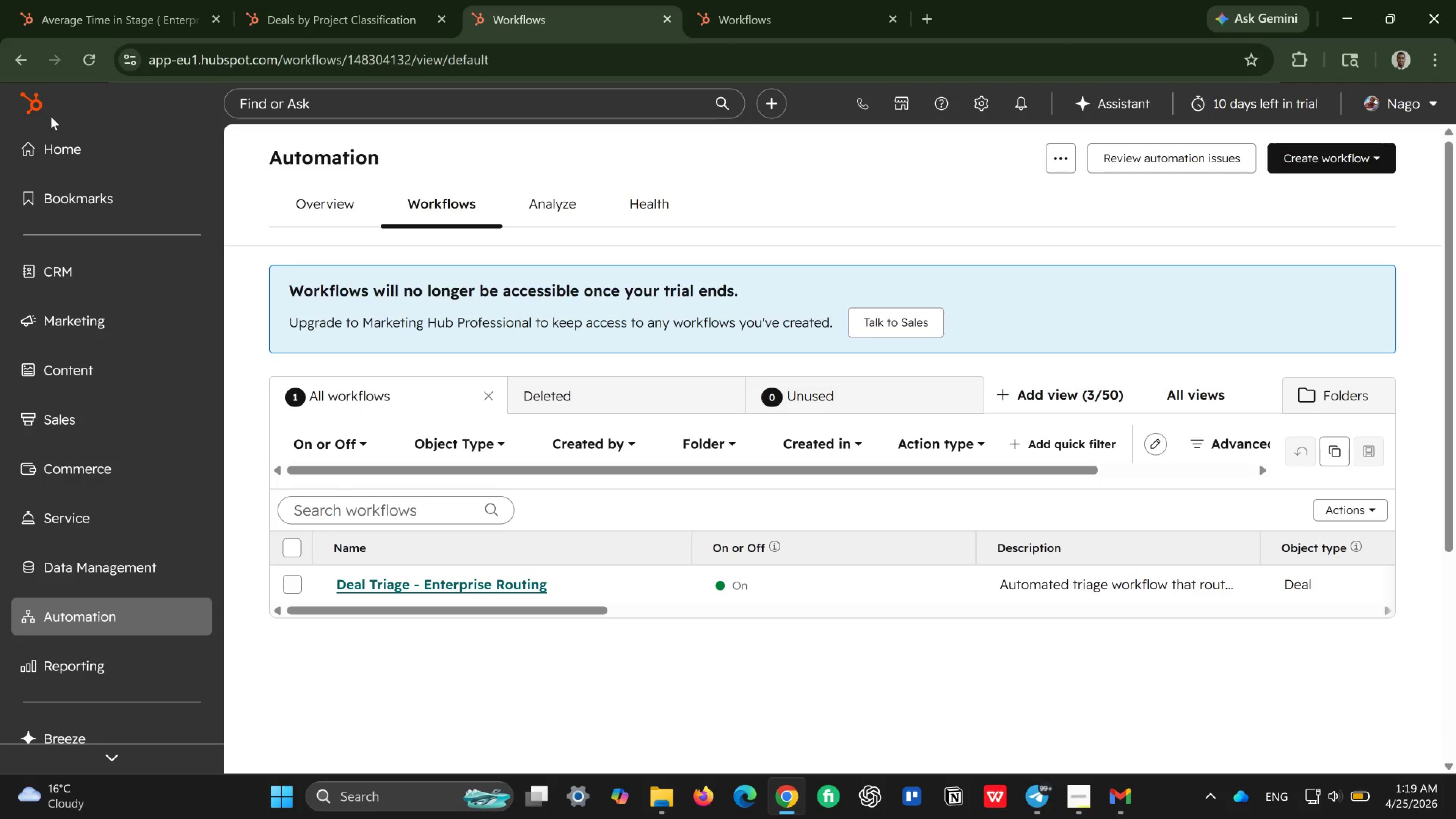 
wait(13.54)
 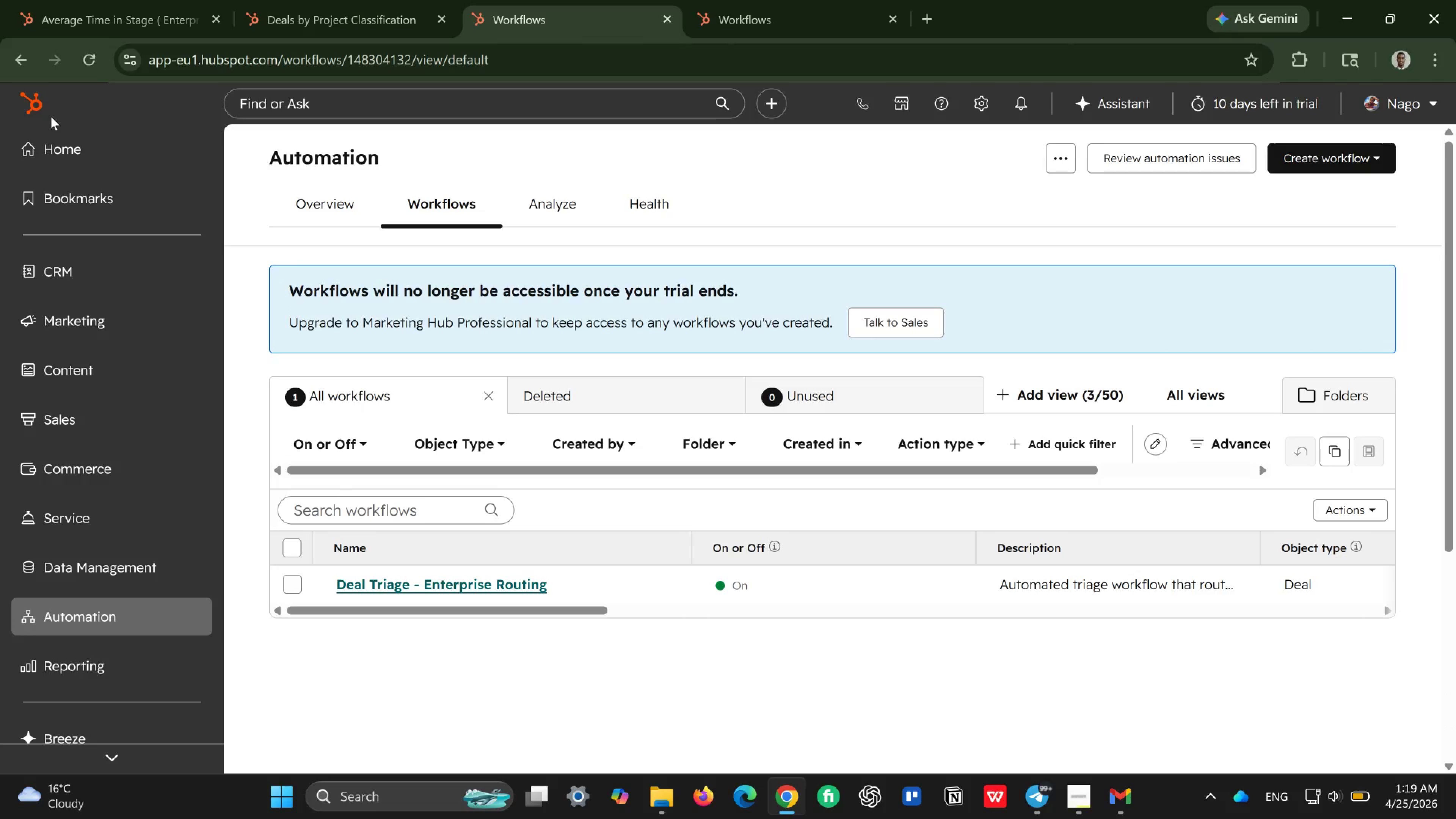 
left_click([106, 287])
 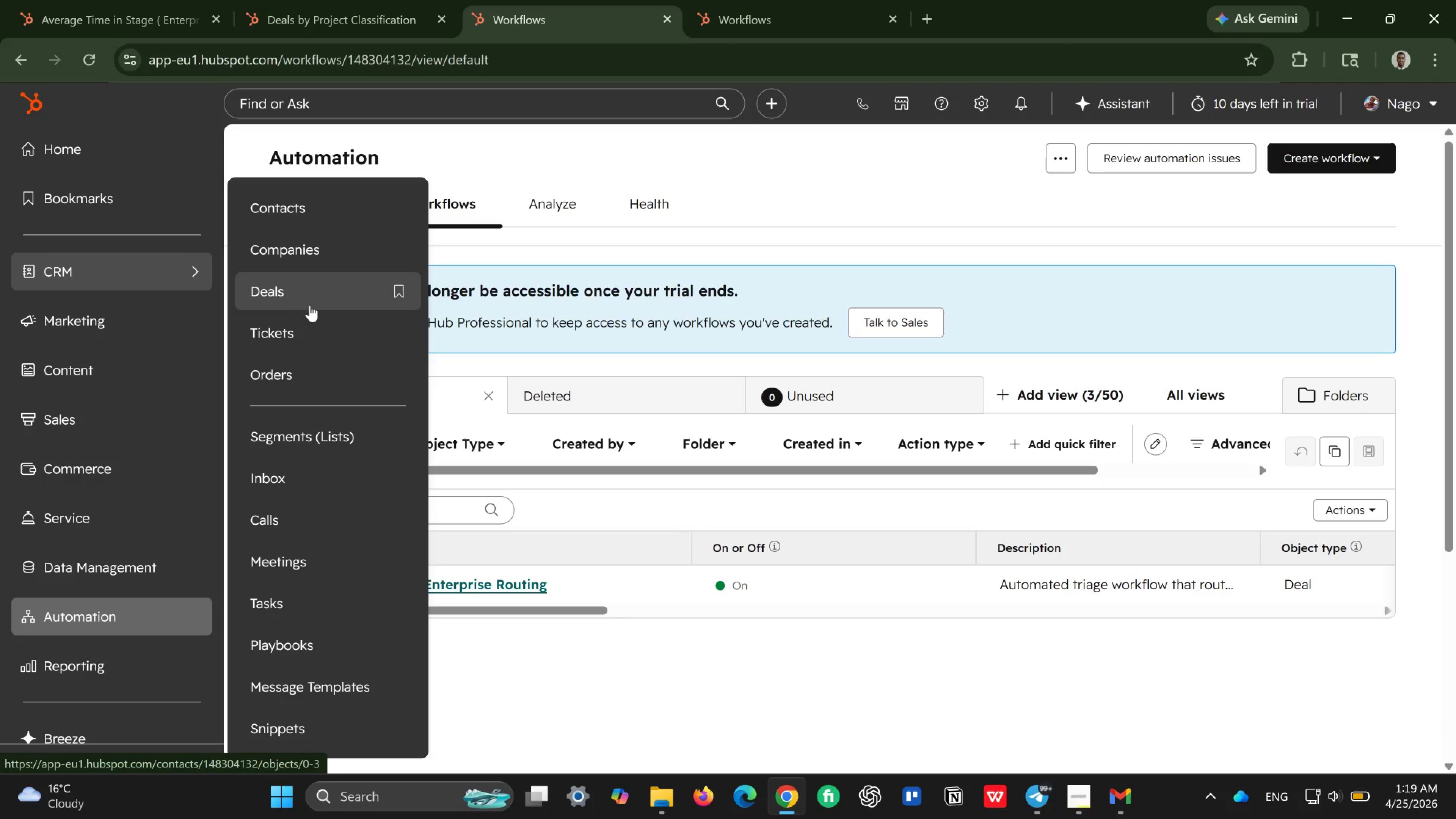 
left_click([311, 304])
 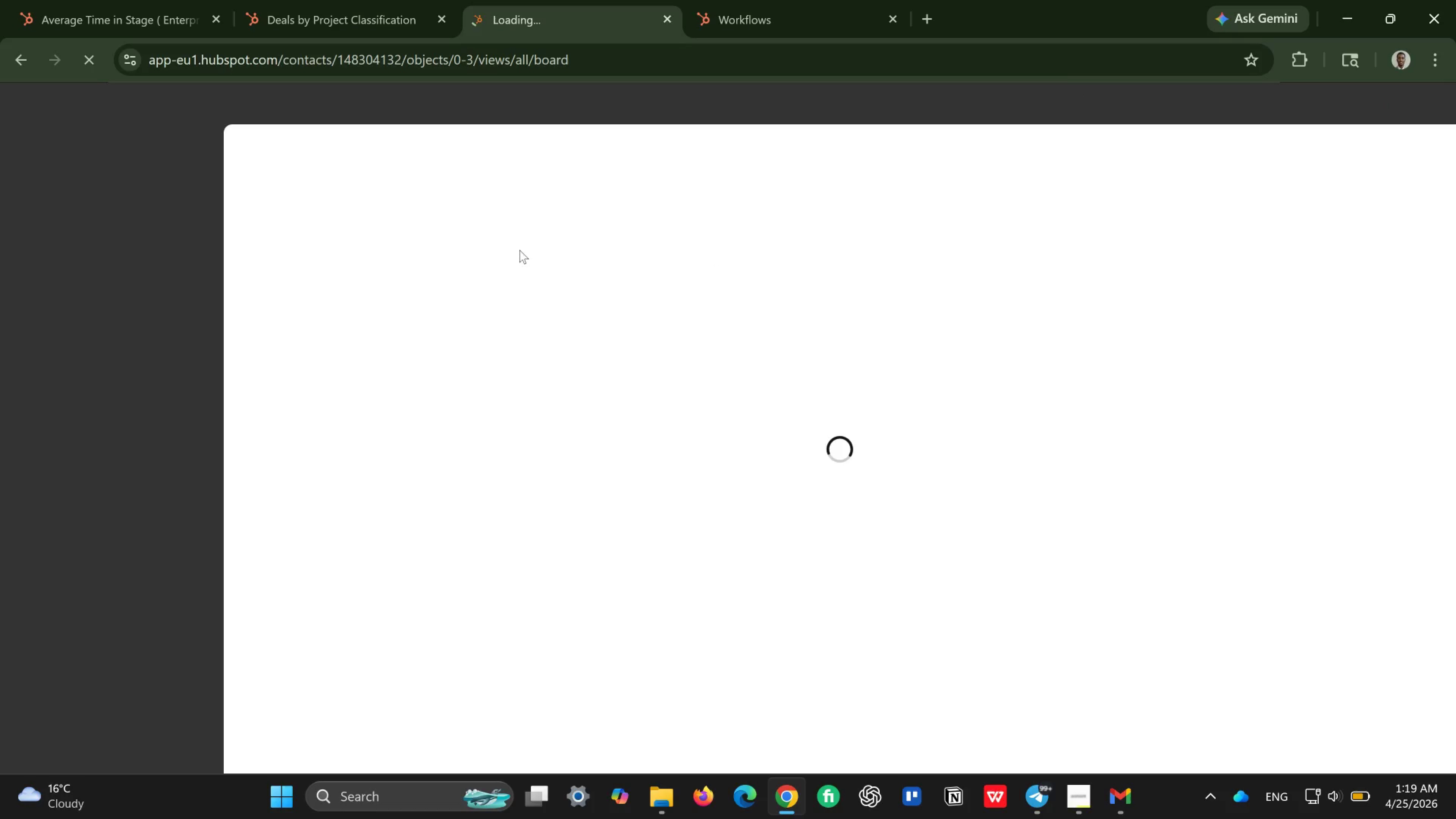 
wait(8.82)
 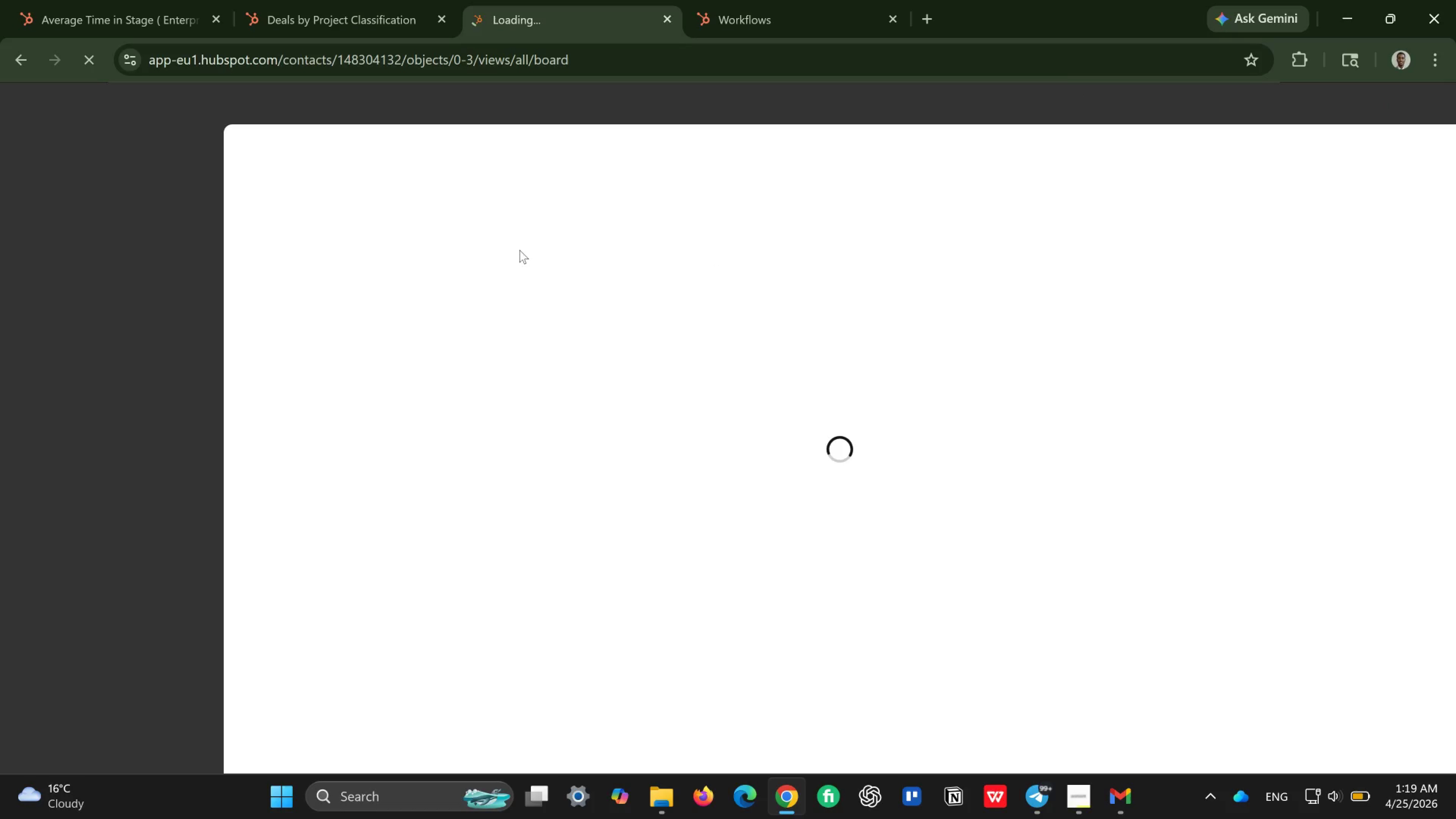 
mouse_move([1166, 443])
 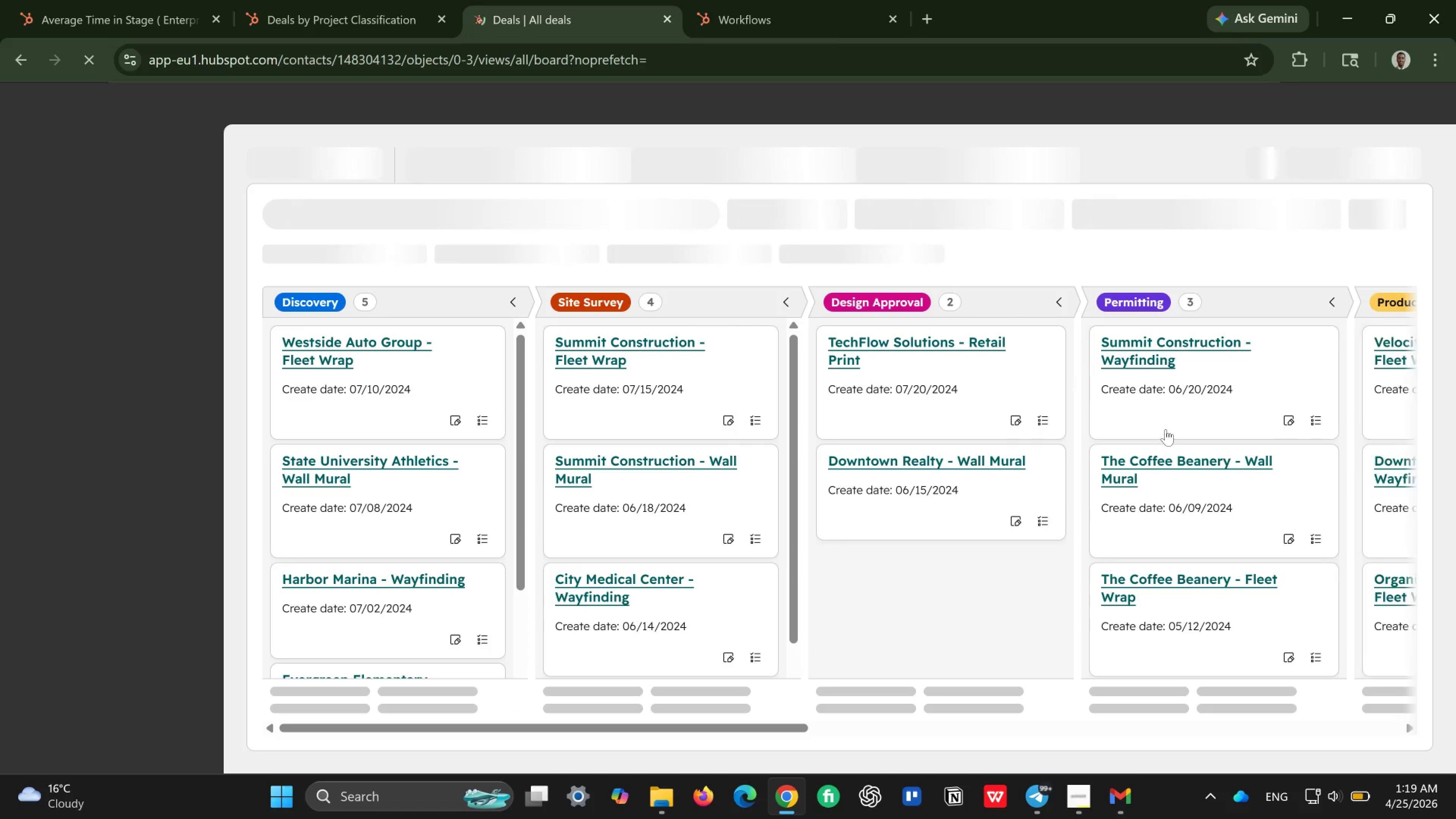 
mouse_move([1156, 444])
 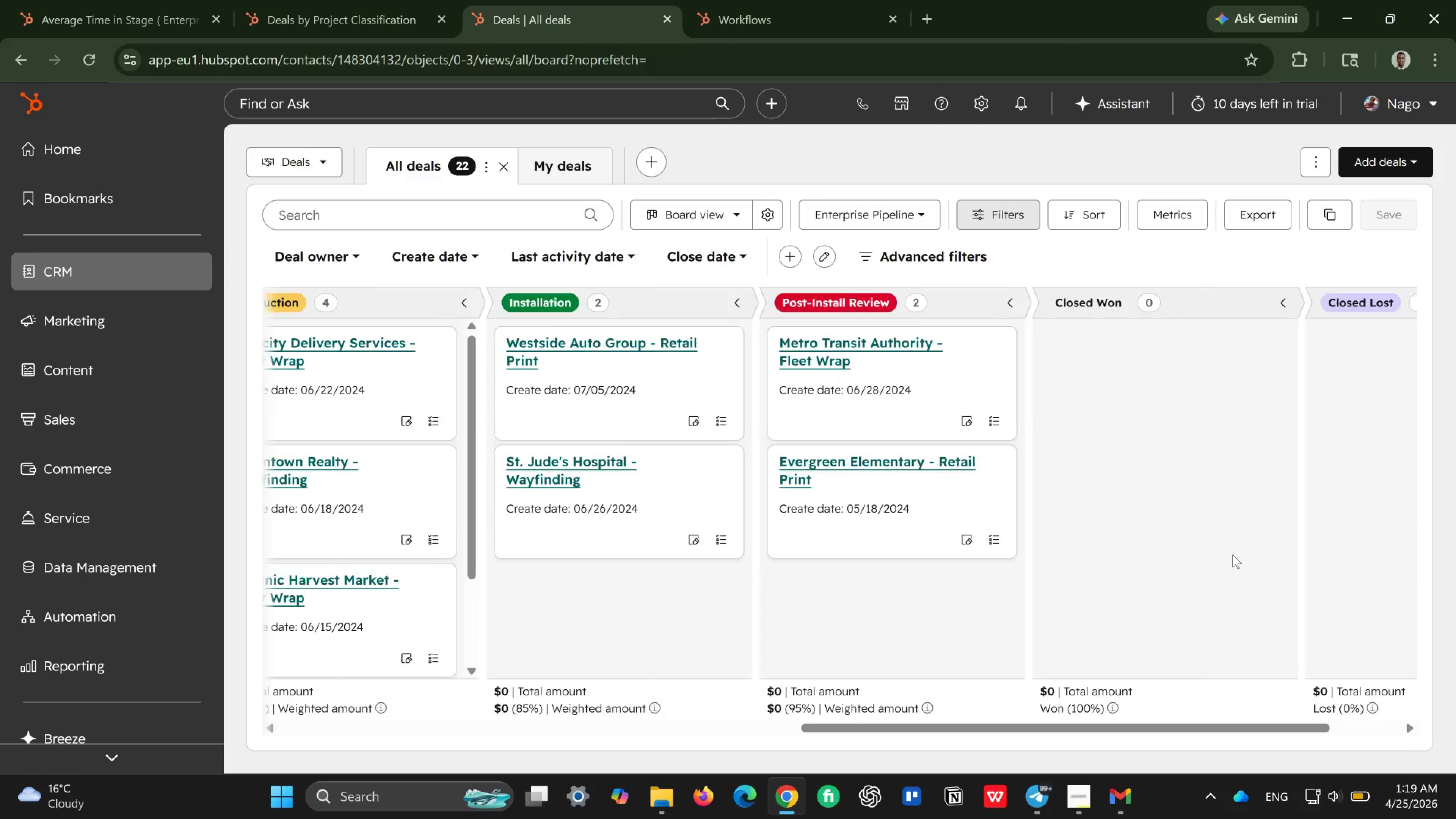 
wait(13.2)
 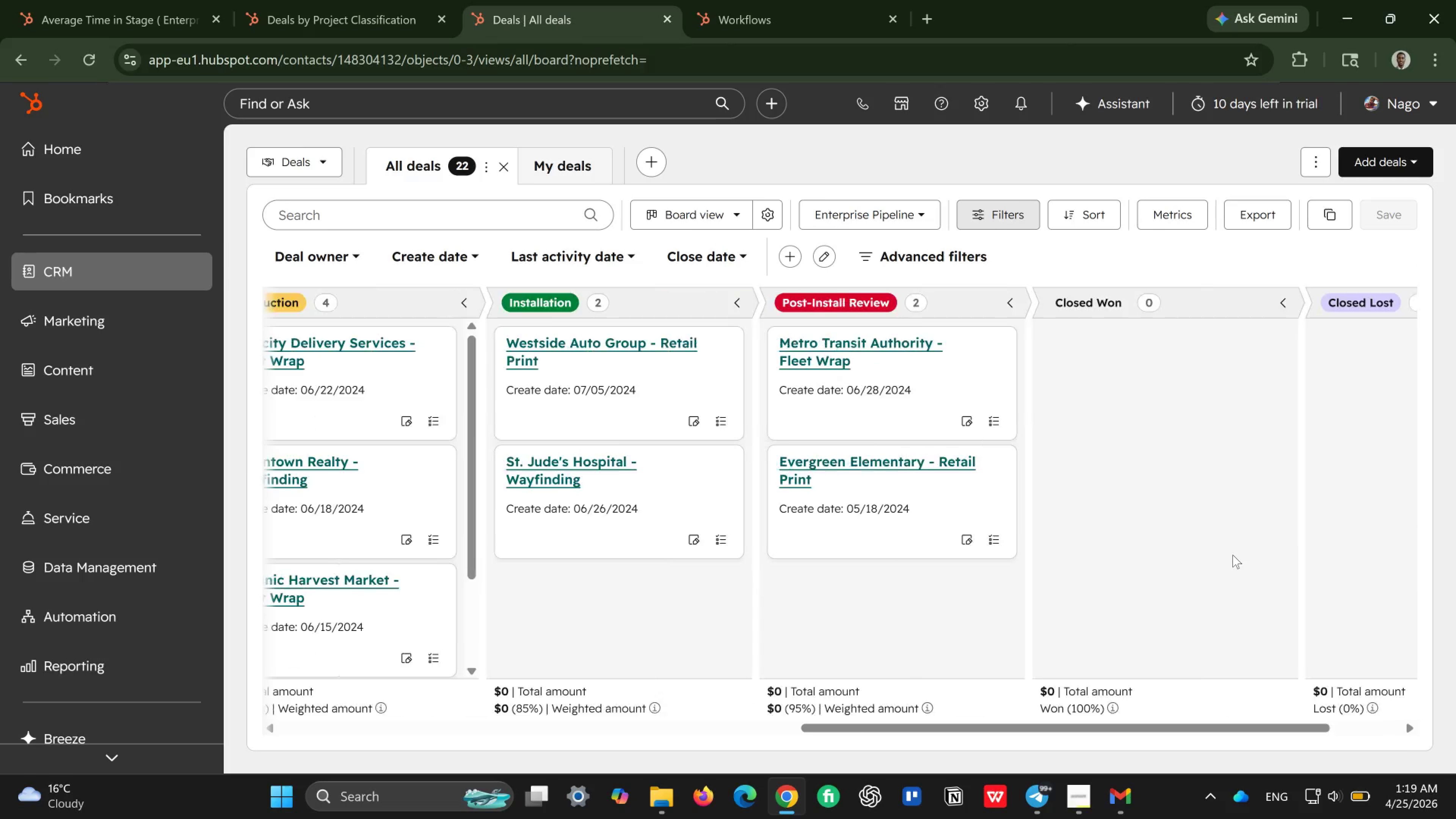 
scroll: coordinate [1059, 576], scroll_direction: down, amount: 4.0
 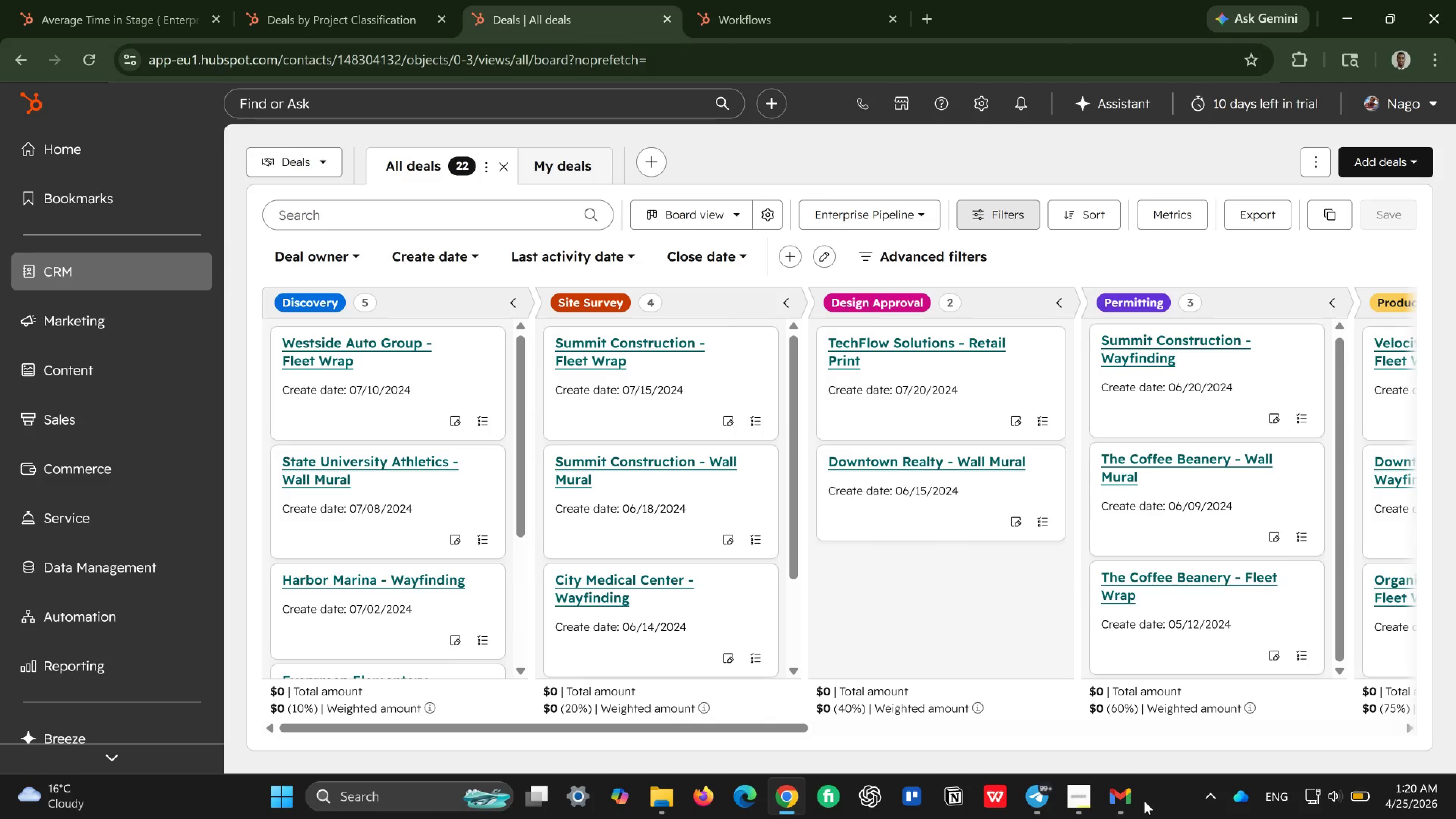 